 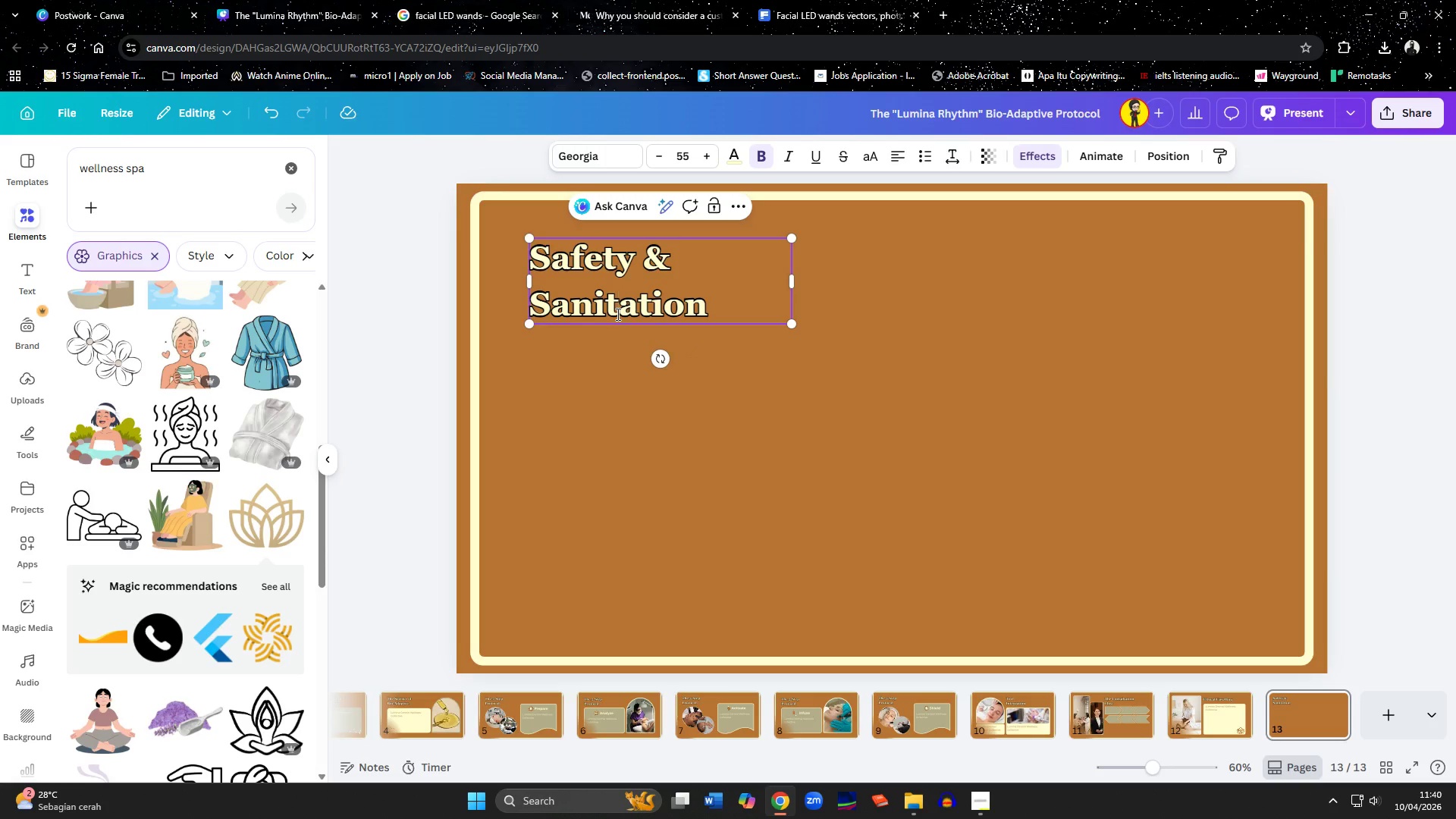 
key(ArrowRight)
 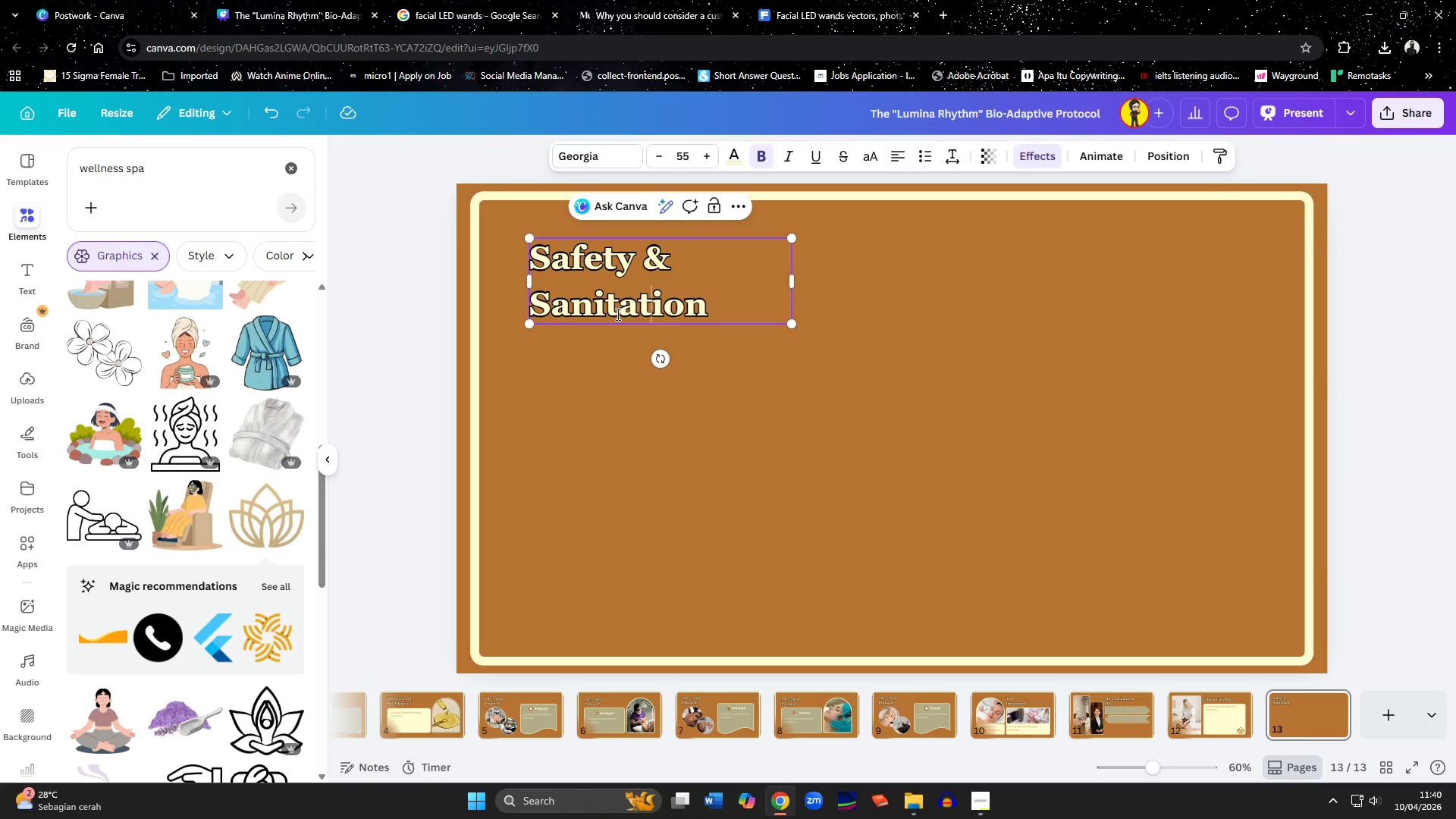 
key(ArrowRight)
 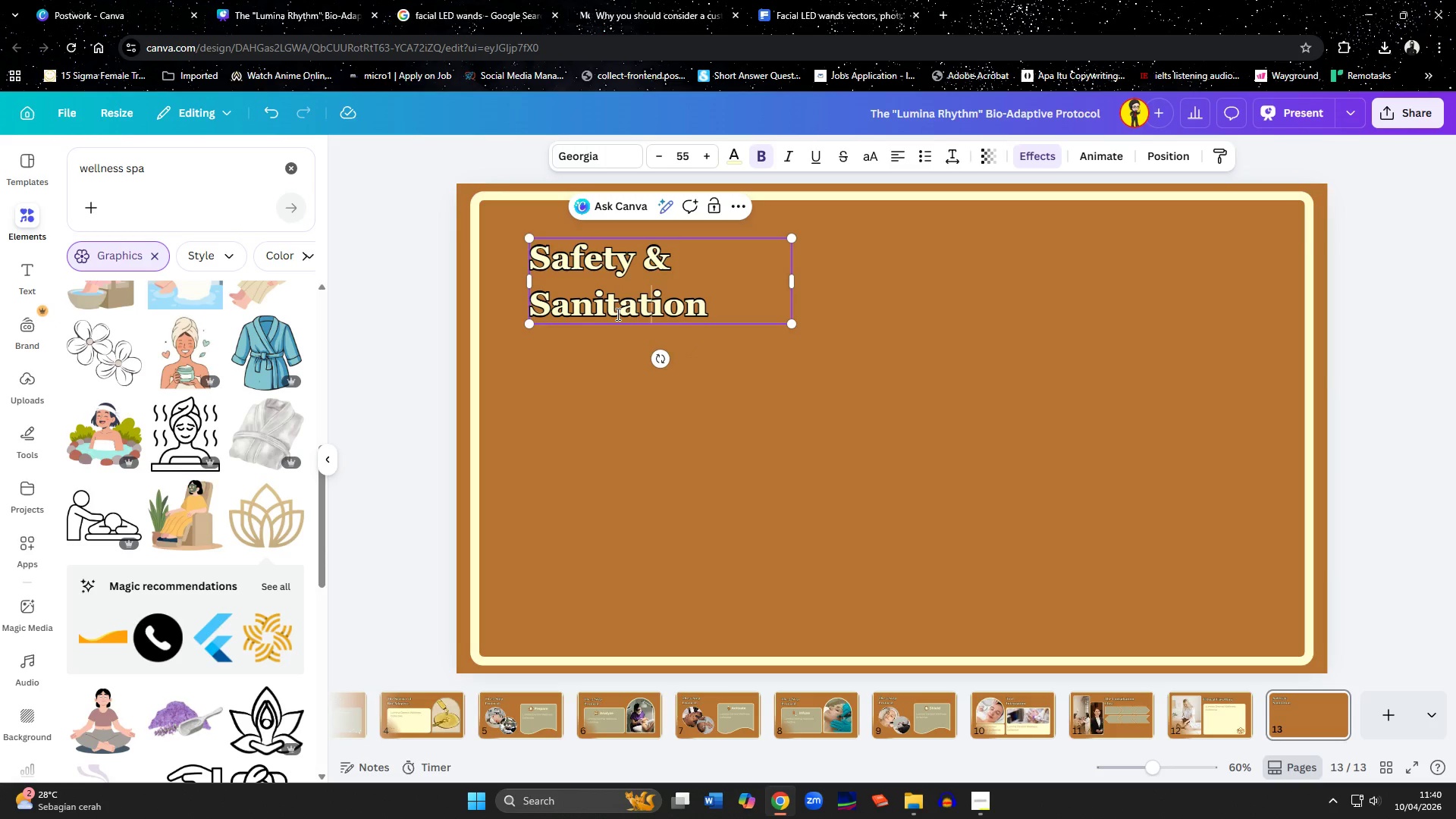 
key(Shift+ArrowLeft)
 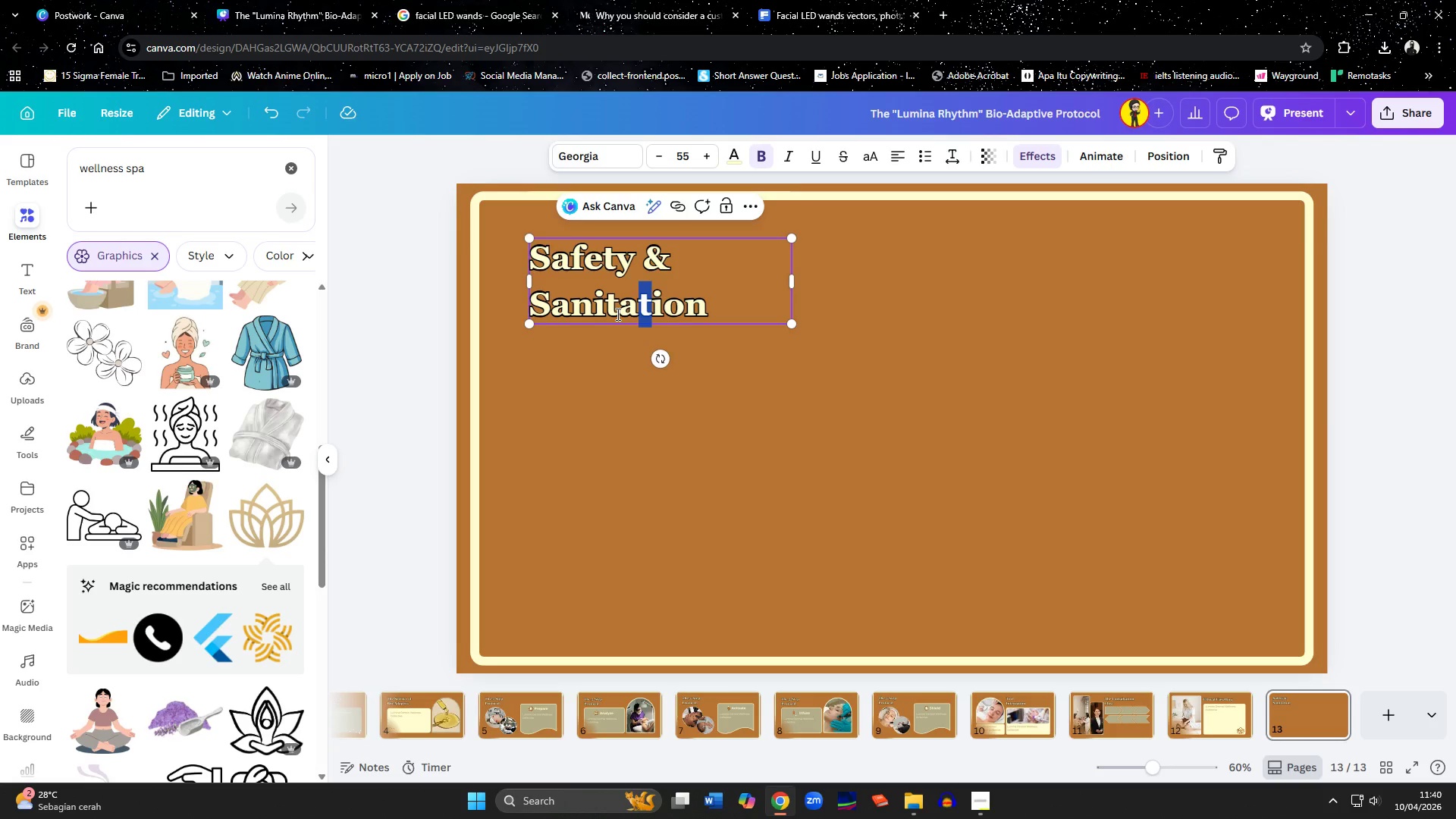 
type(z)
key(Backspace)
key(Backspace)
key(Backspace)
type(taz)